 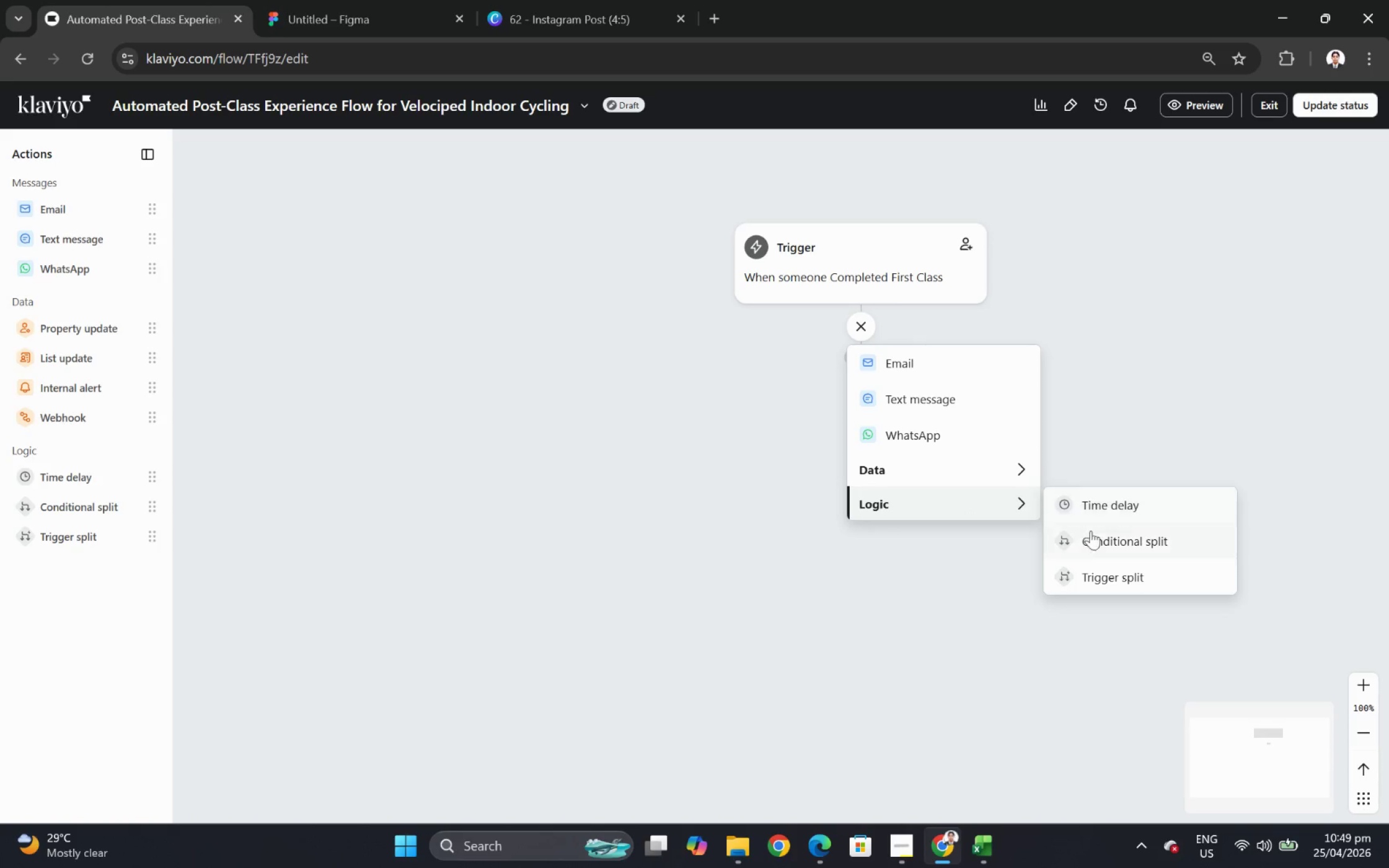 
left_click([1102, 501])
 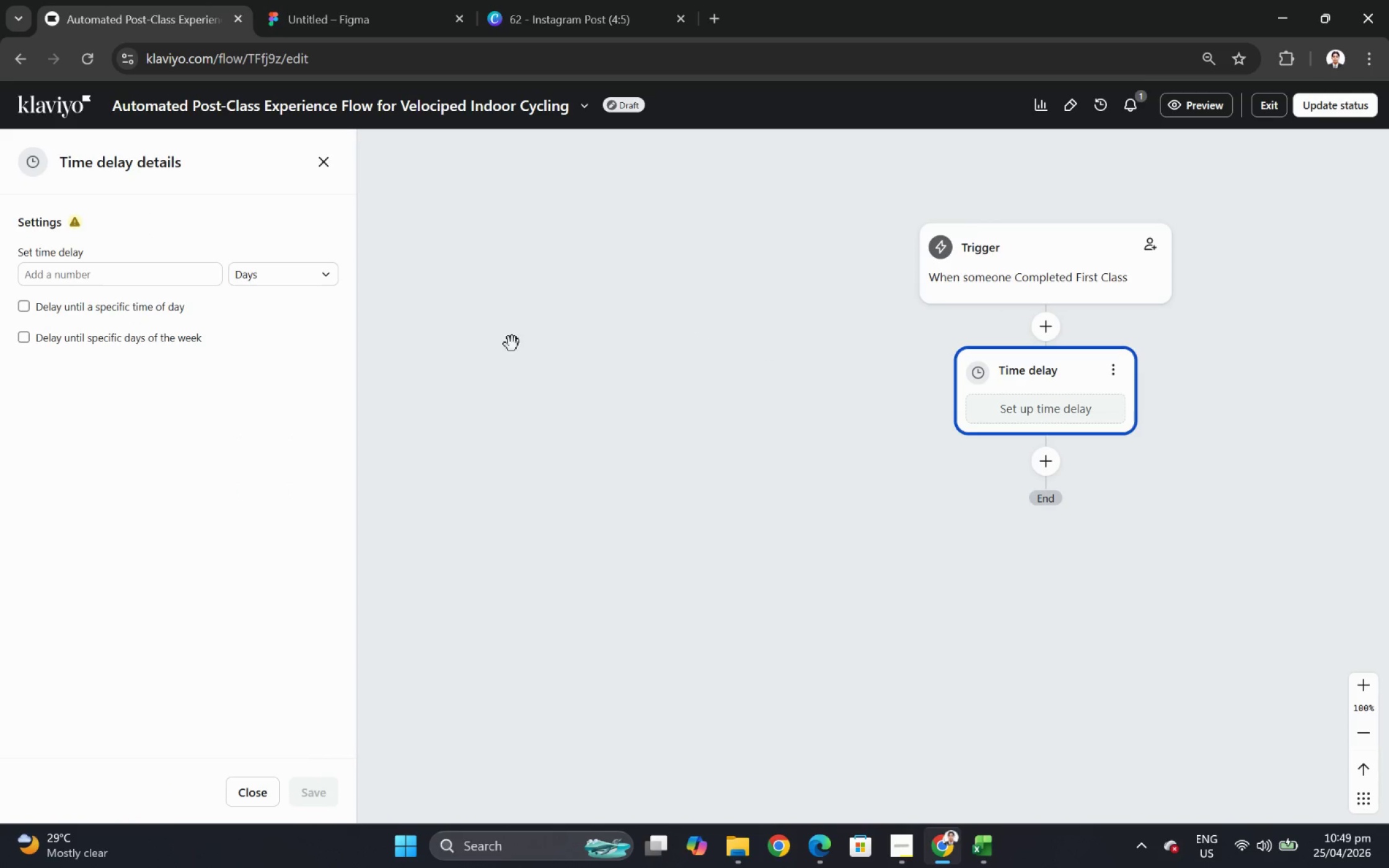 
left_click([146, 272])
 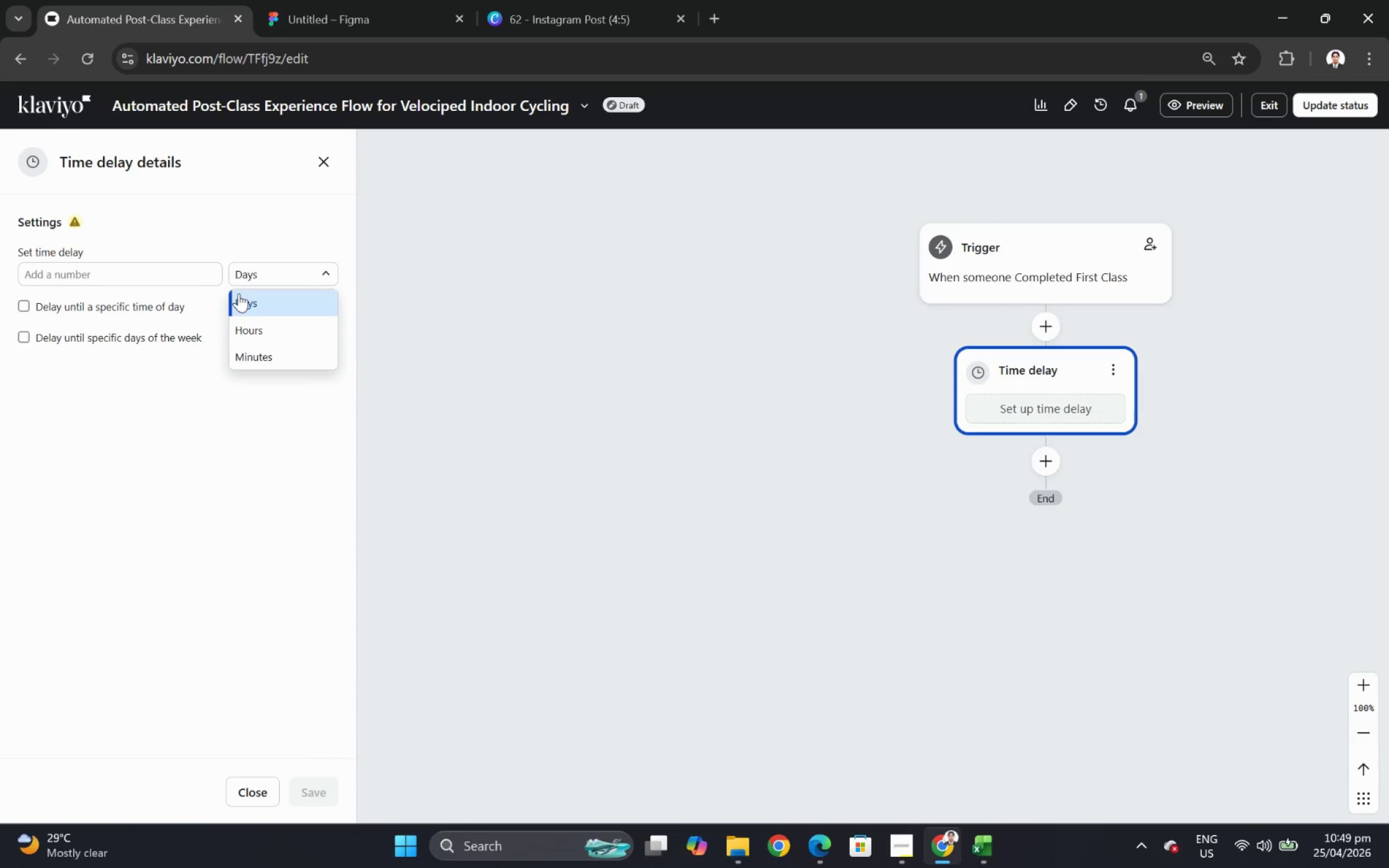 
left_click([248, 331])
 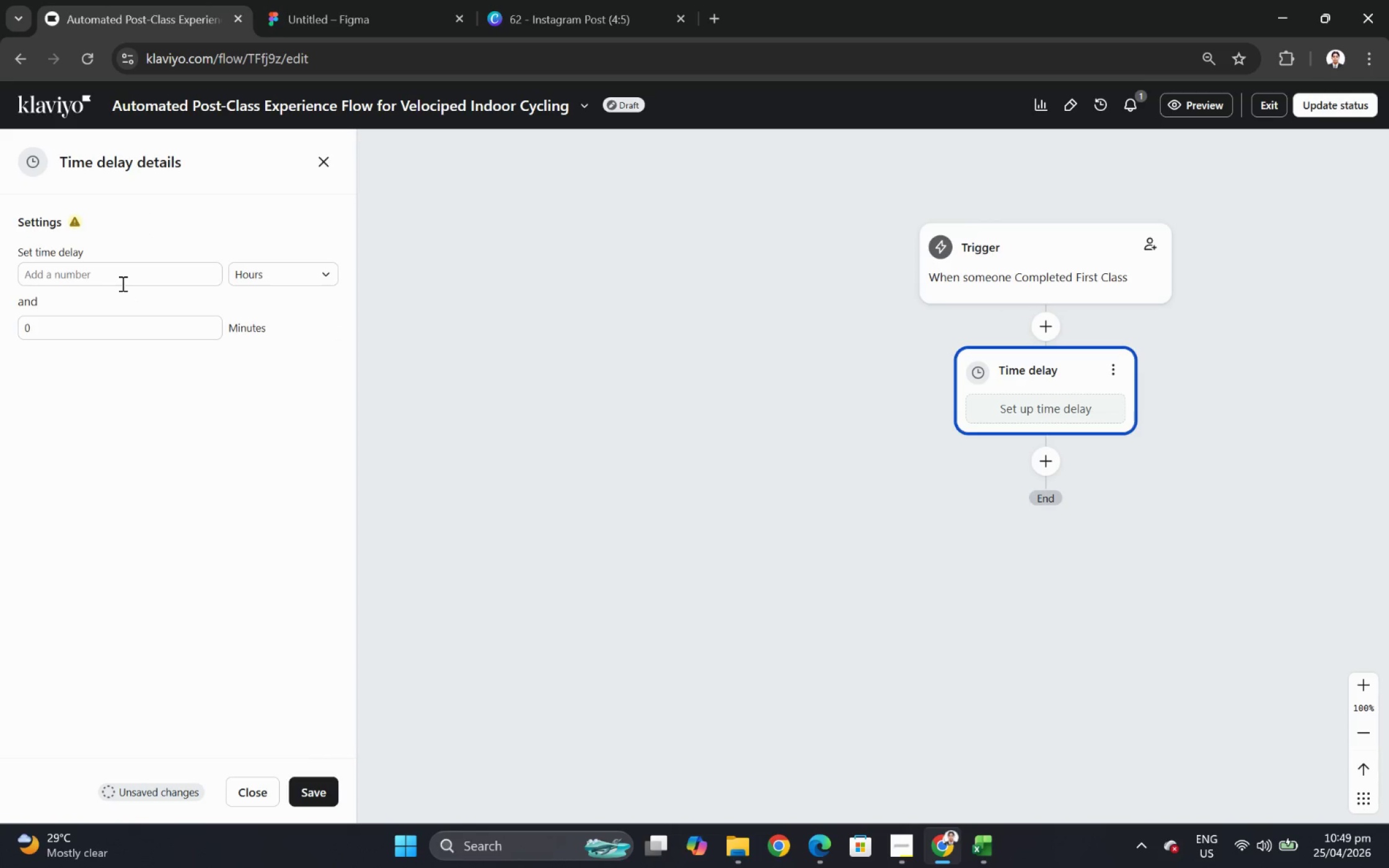 
left_click([120, 274])
 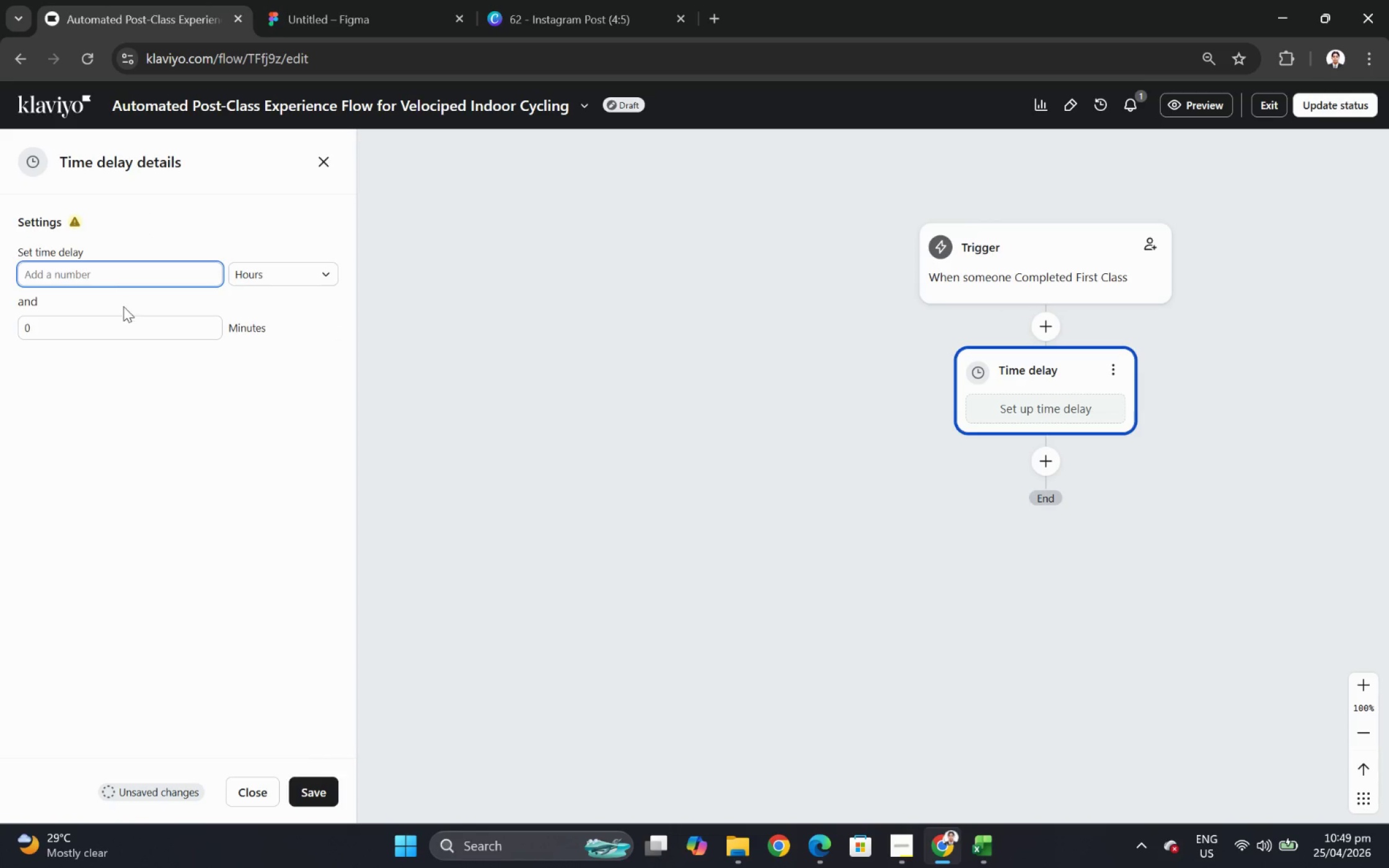 
key(2)
 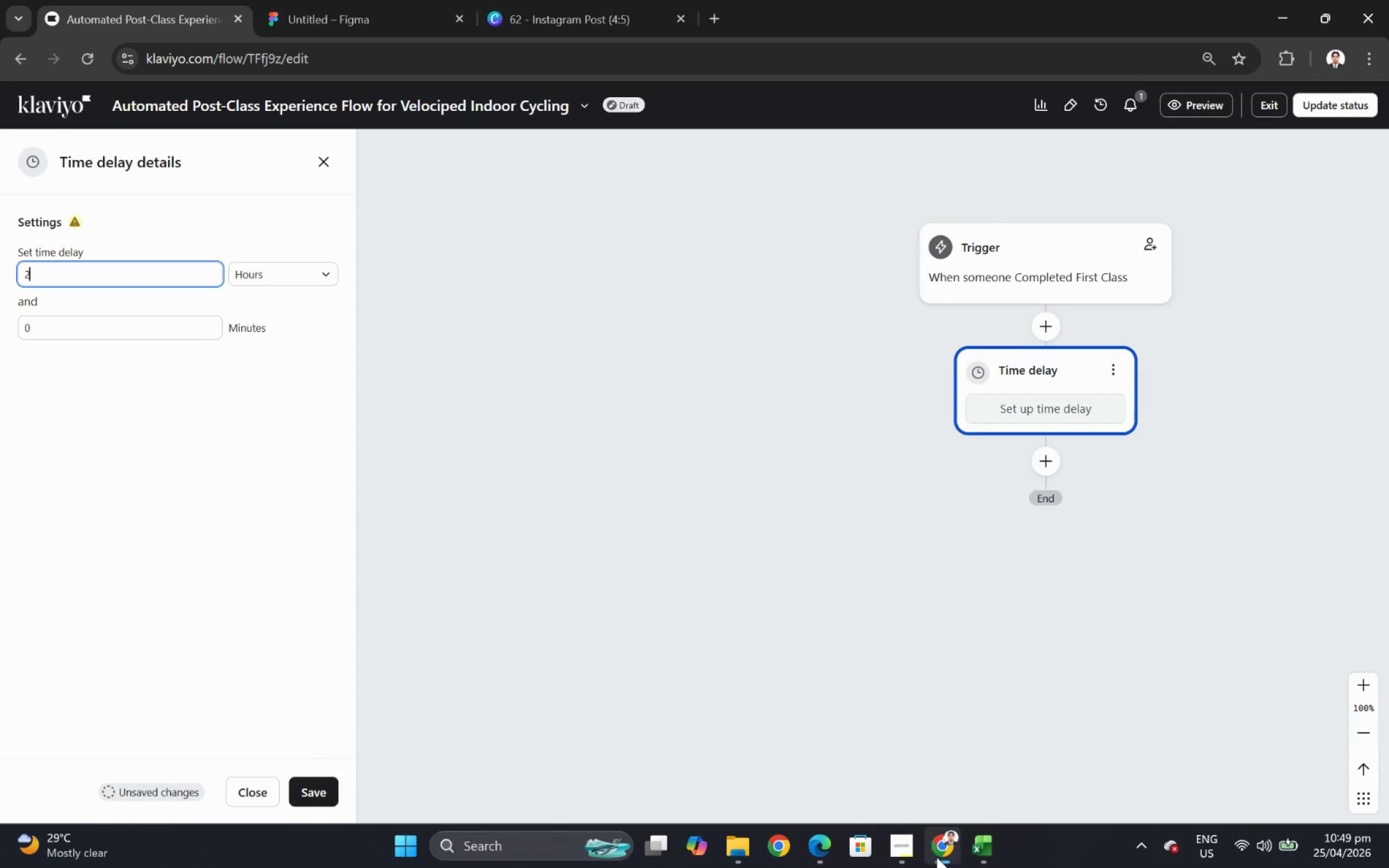 
left_click([902, 837])